 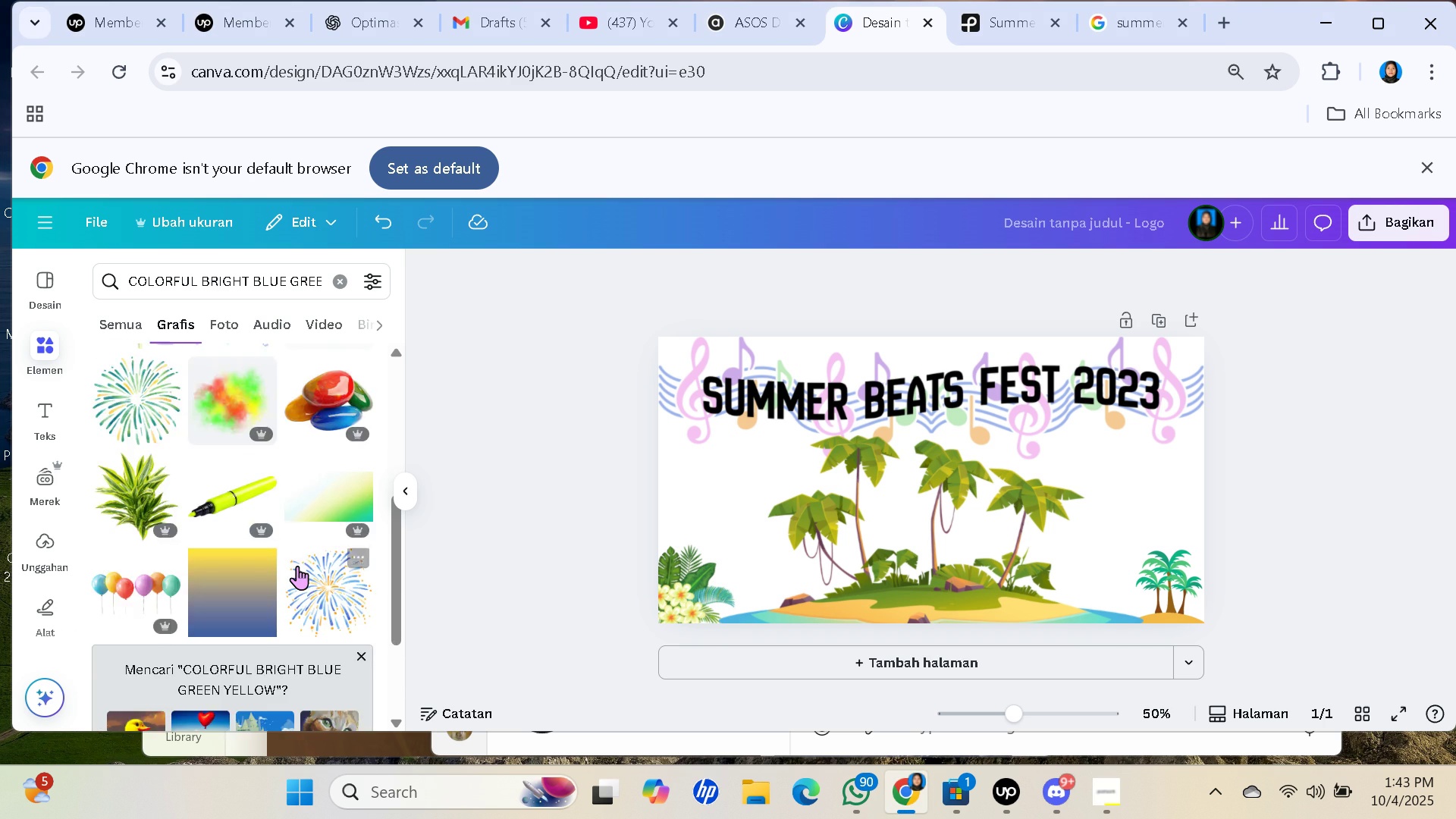 
scroll: coordinate [228, 491], scroll_direction: down, amount: 4.0
 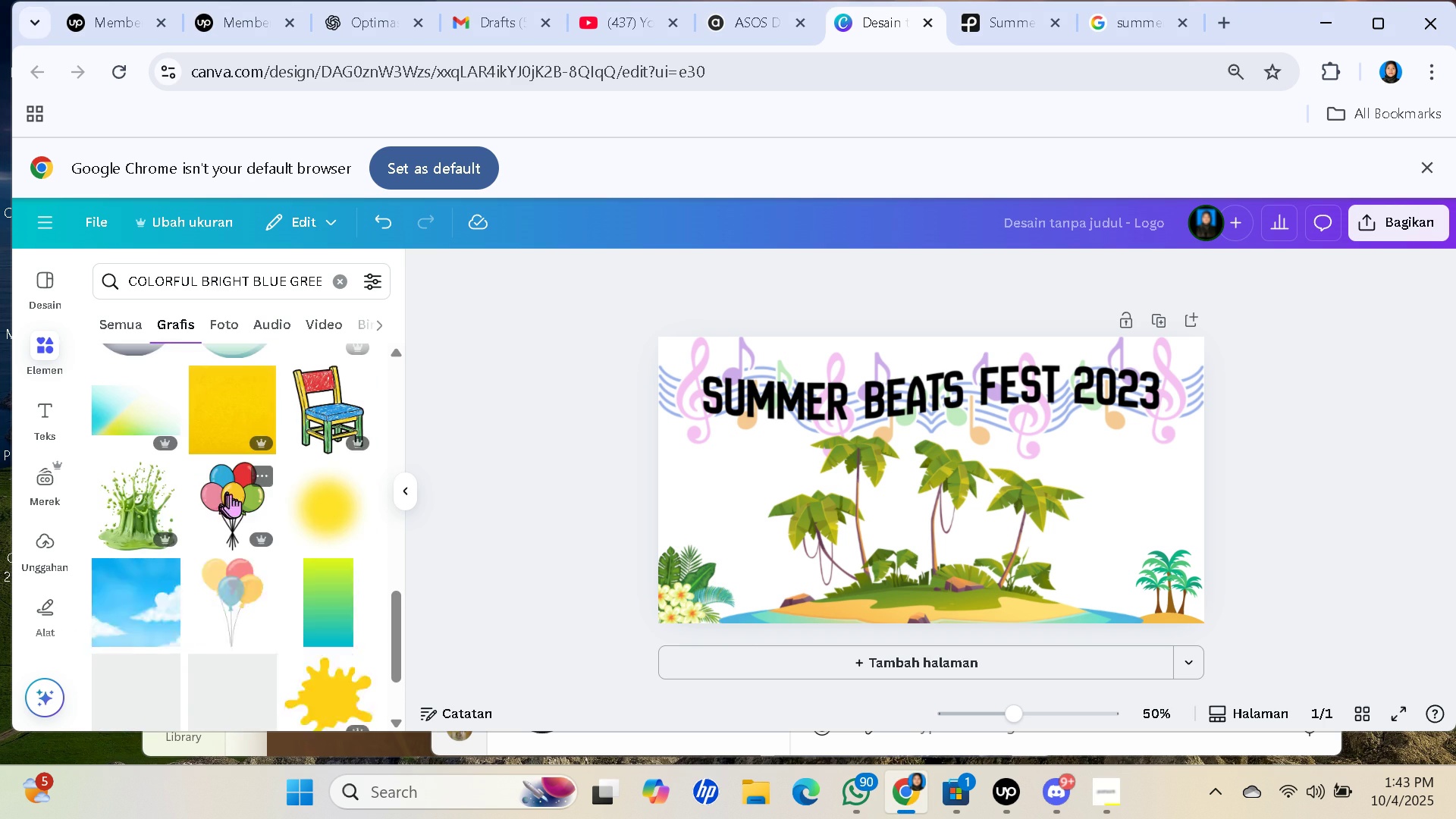 
scroll: coordinate [234, 490], scroll_direction: up, amount: 1.0
 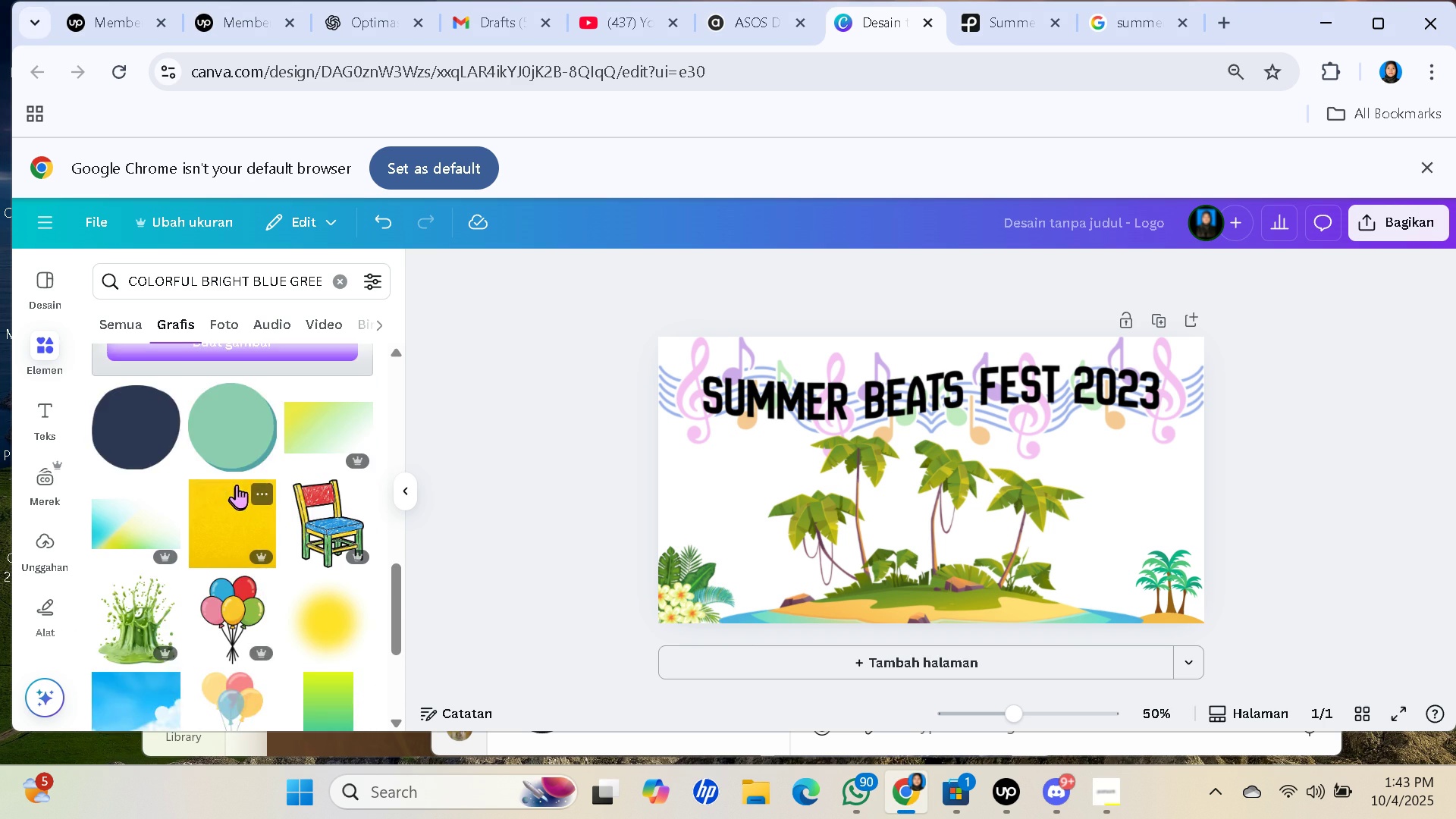 
scroll: coordinate [237, 485], scroll_direction: down, amount: 1.0
 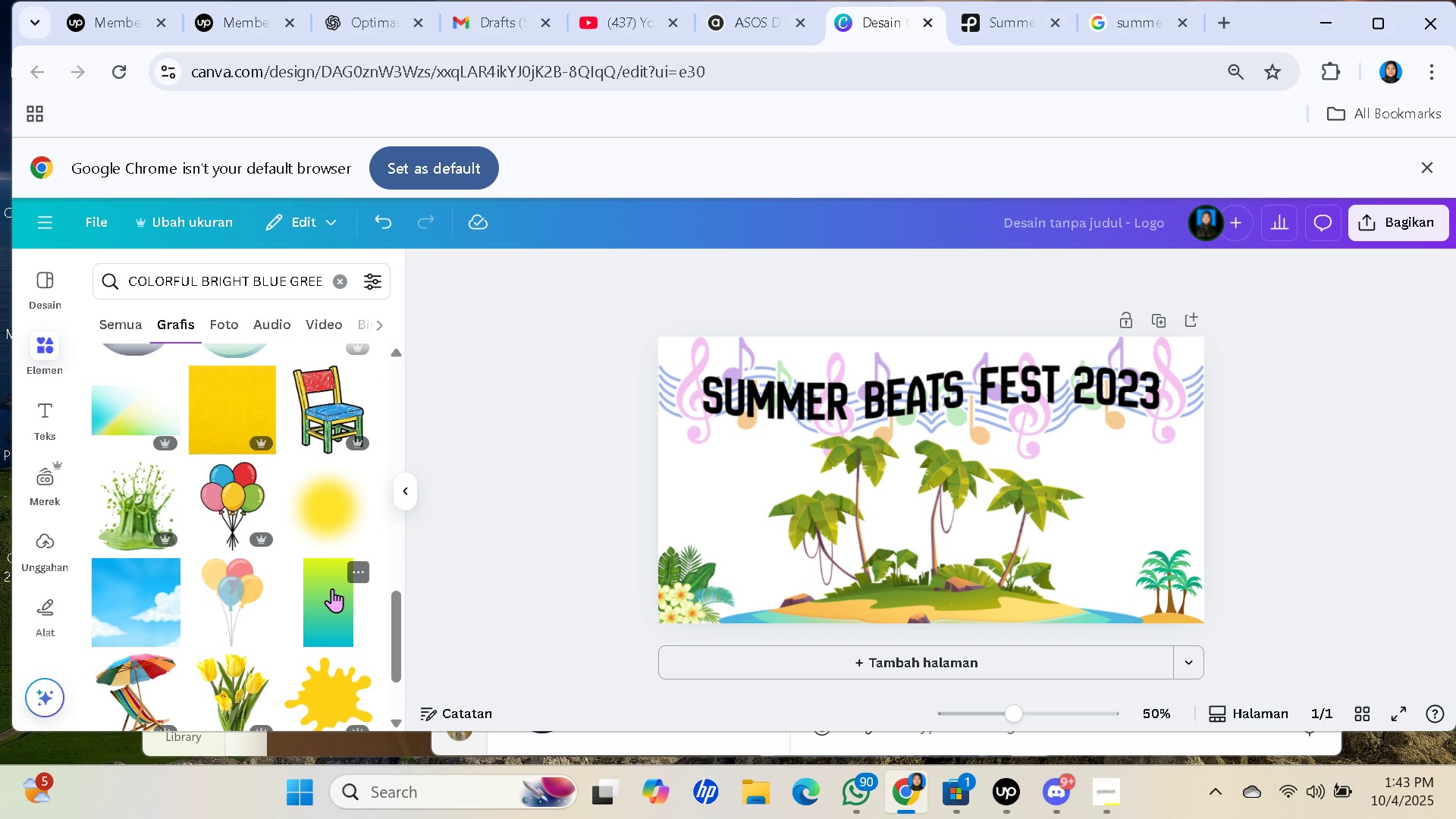 
left_click([332, 588])